 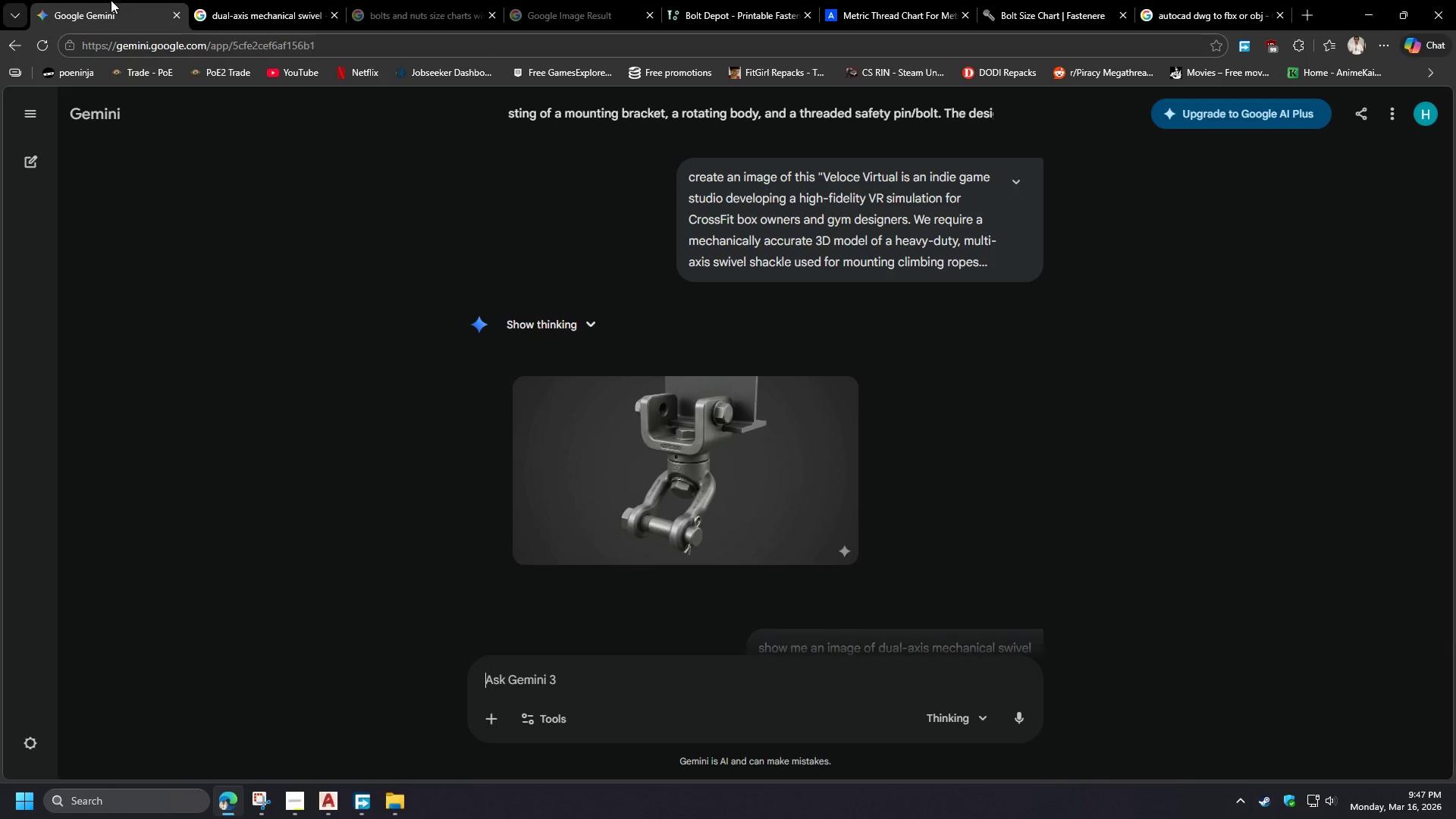 
left_click([592, 683])
 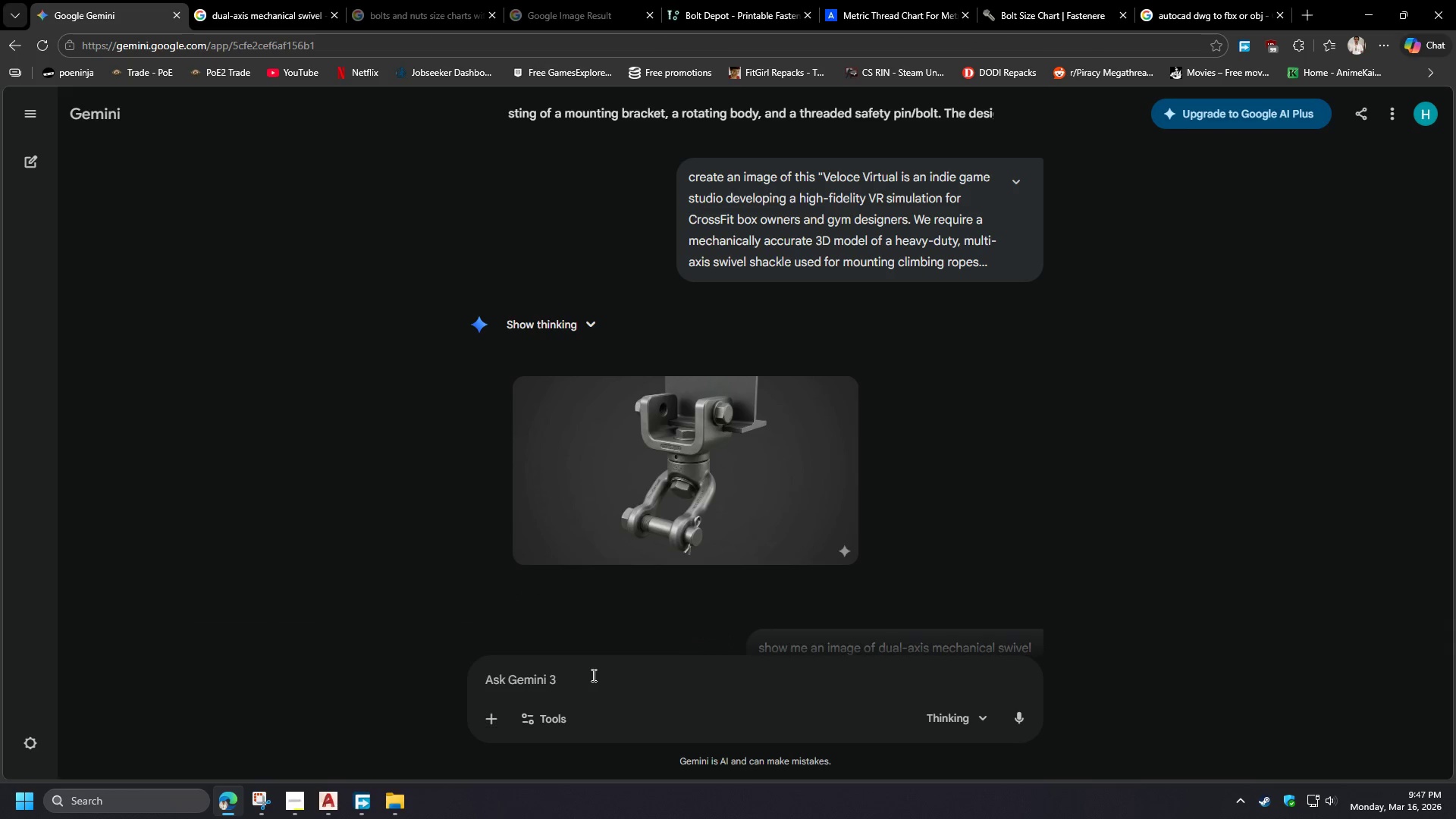 
type(how to show )
 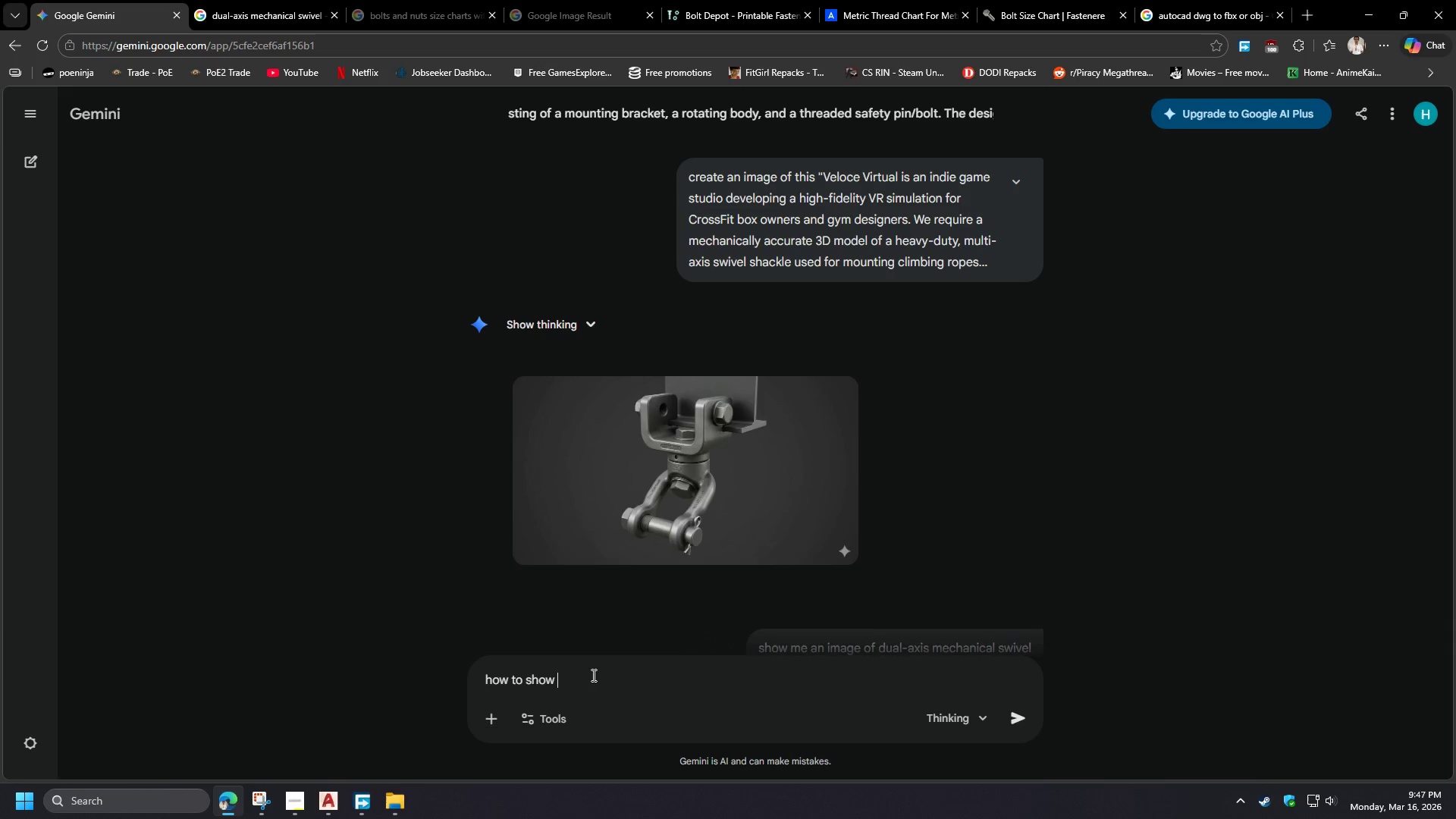 
key(Control+V)
 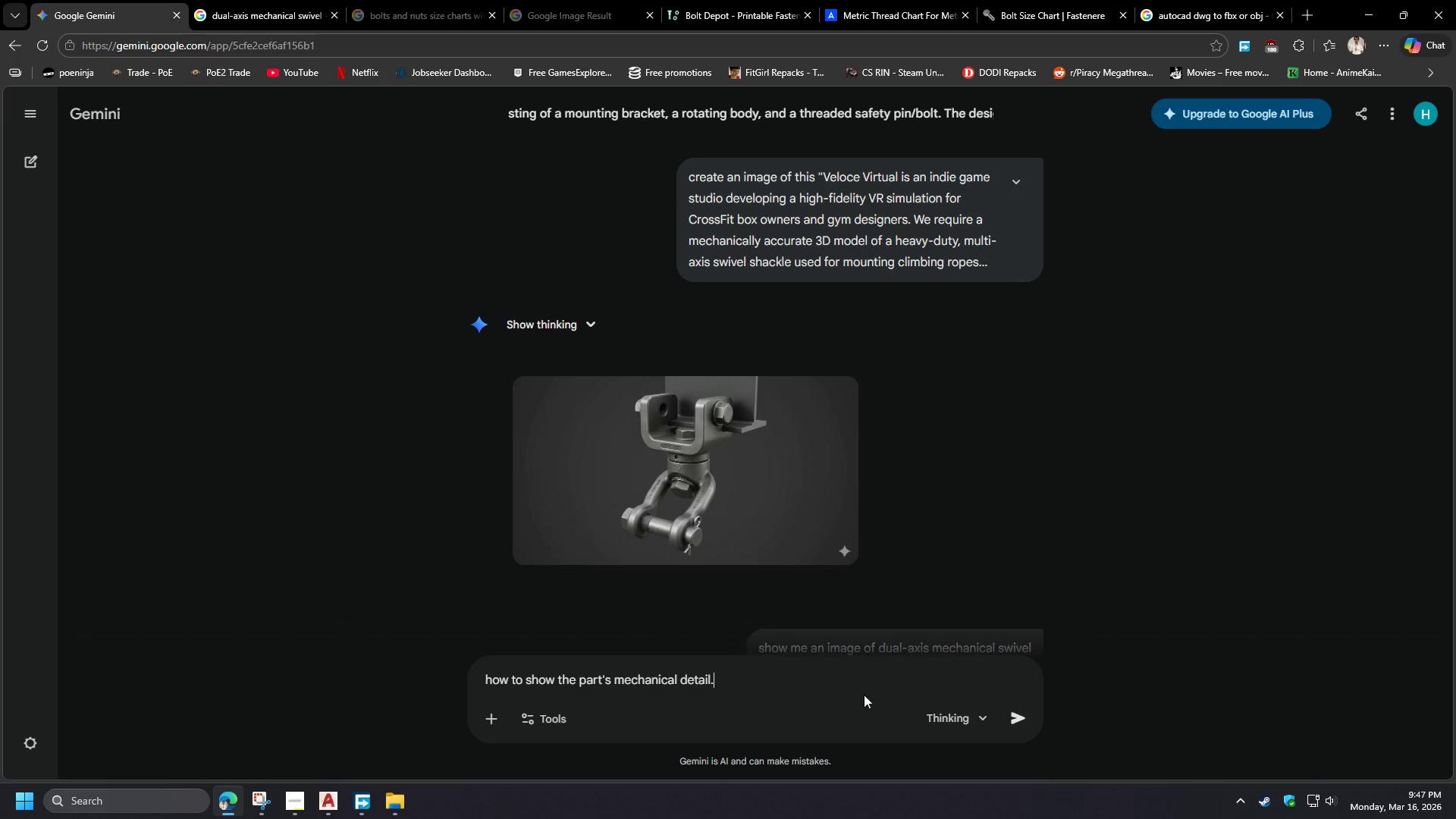 
key(NumpadEnter)
 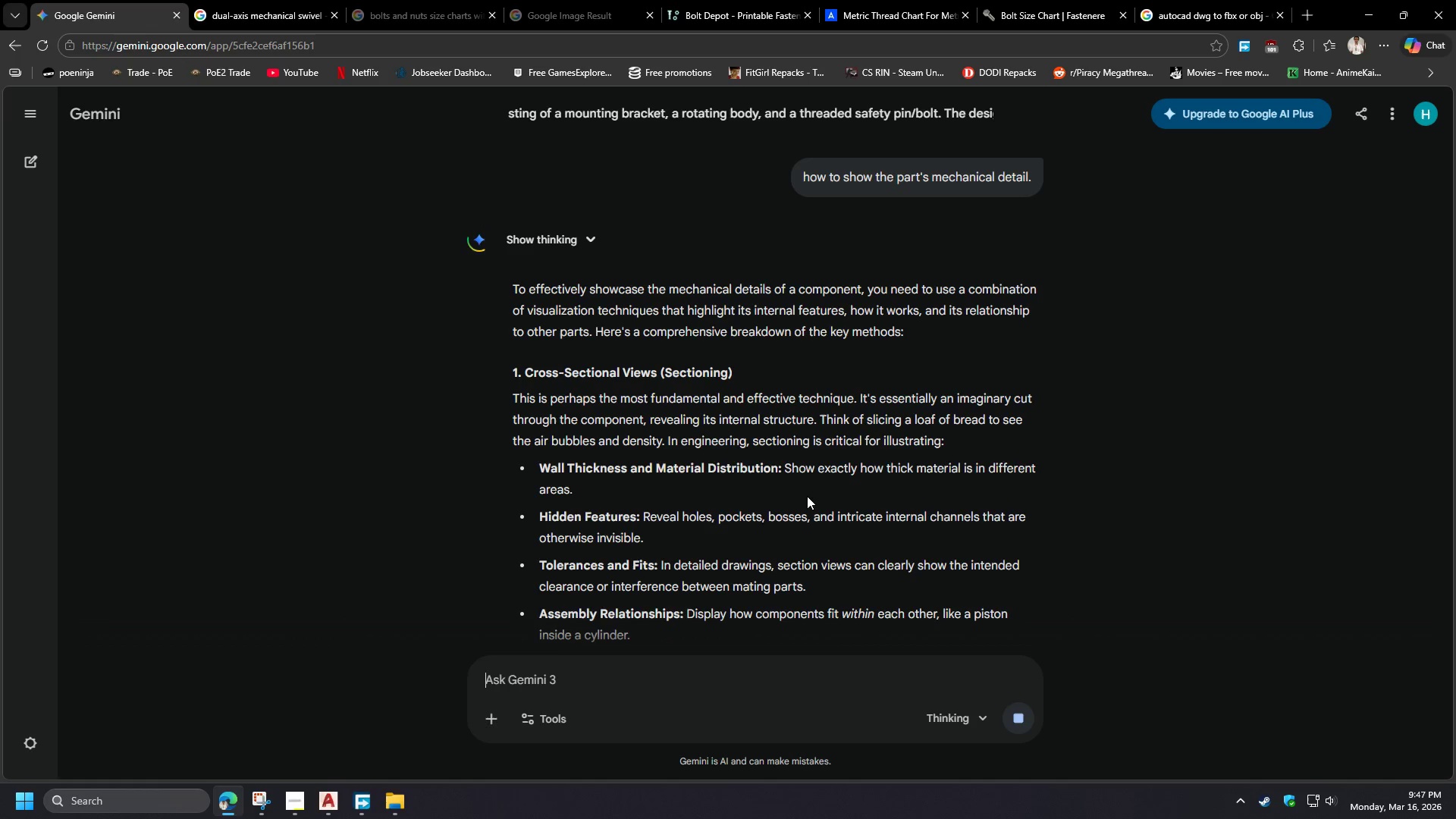 
wait(24.59)
 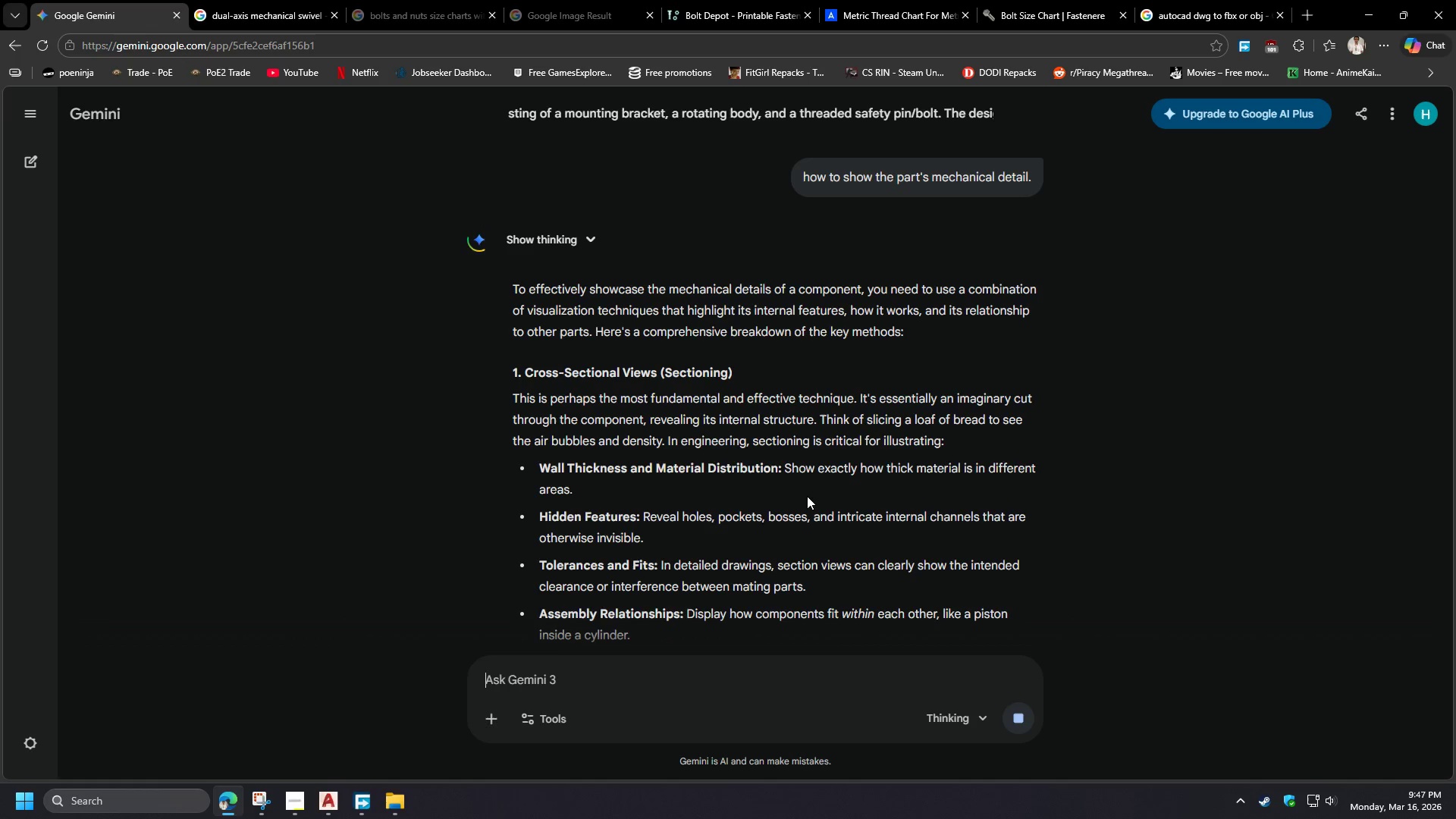 
left_click_drag(start_coordinate=[1445, 317], to_coordinate=[1446, 343])
 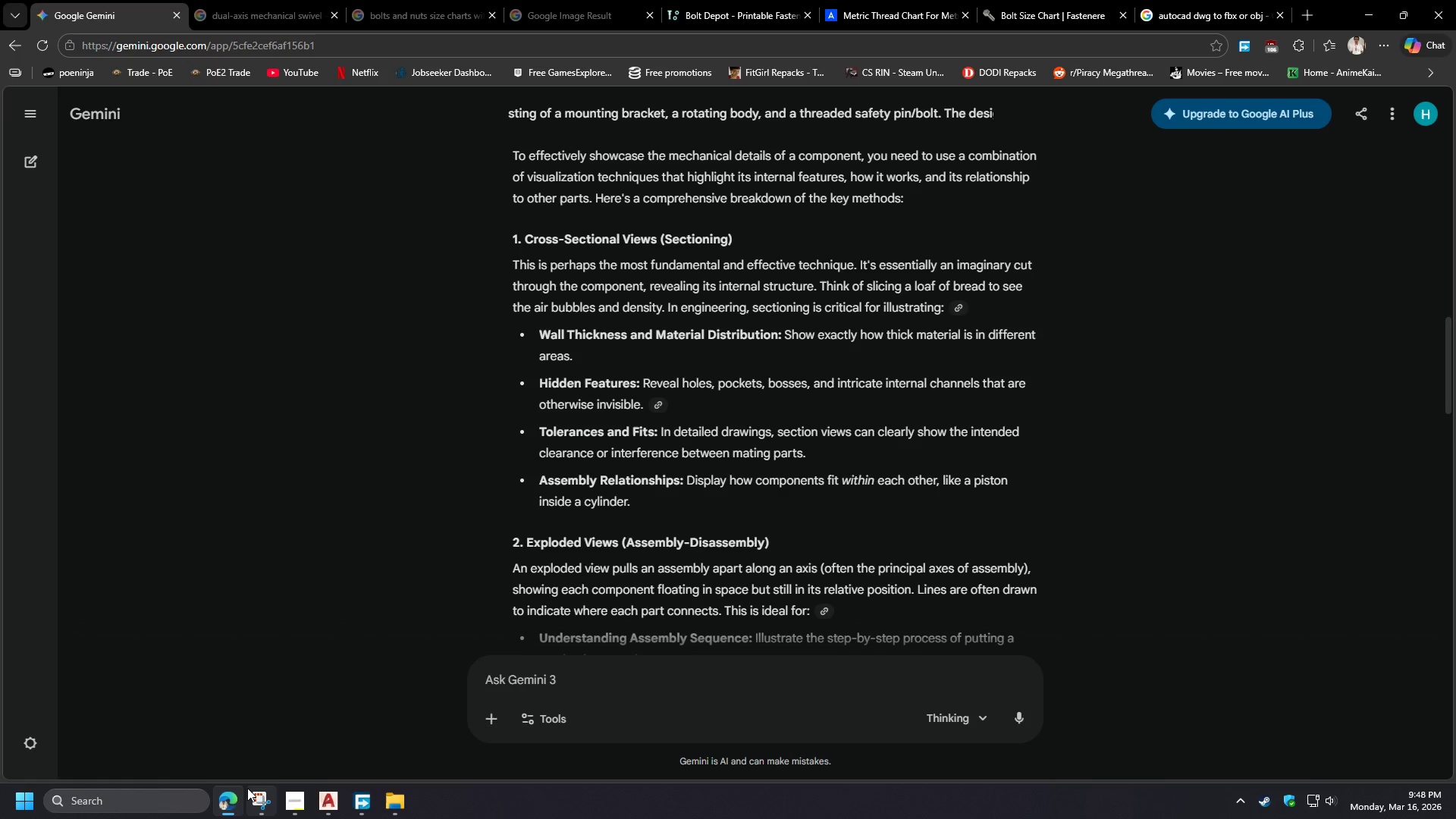 
left_click([236, 799])